 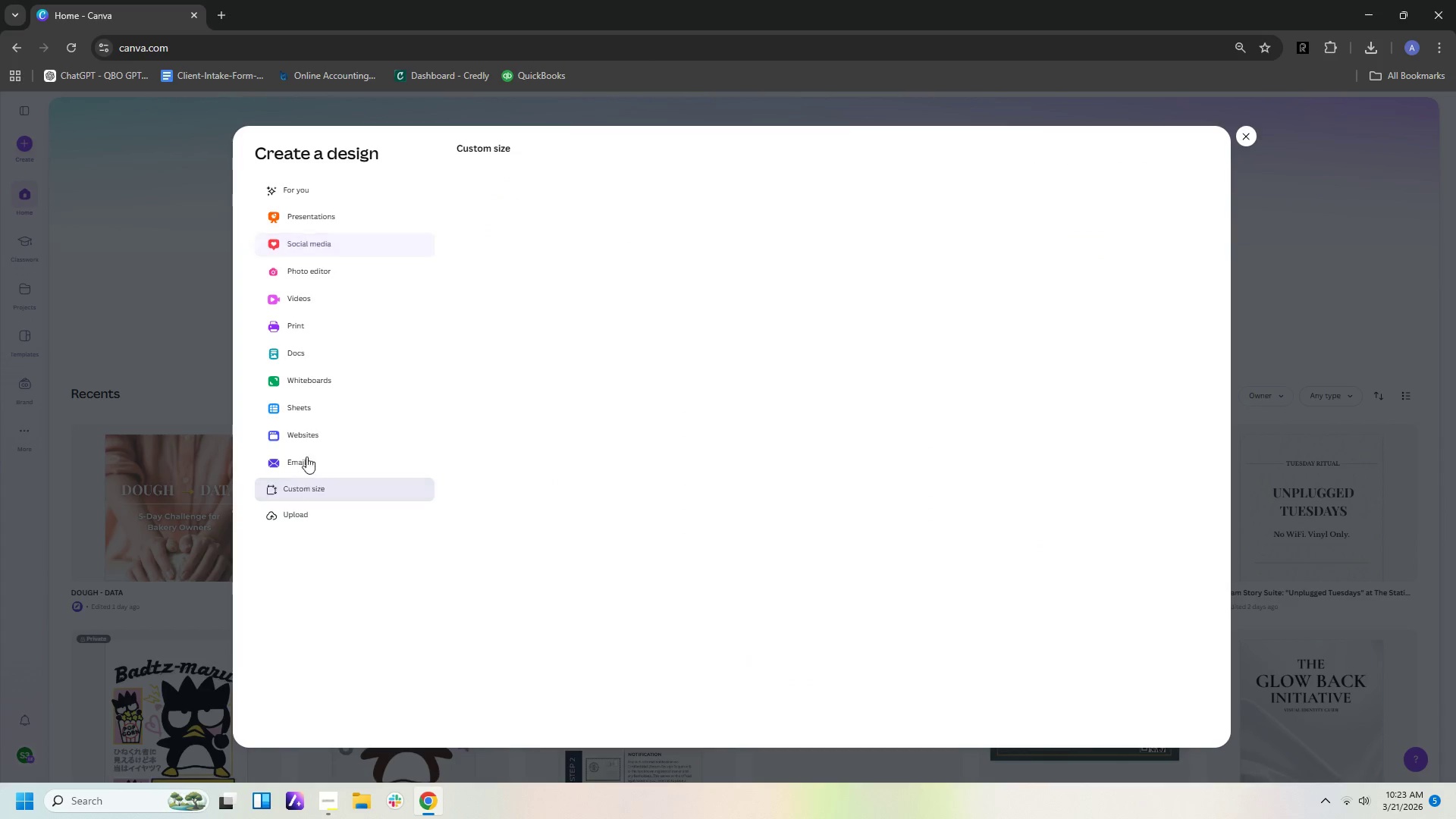 
left_click([539, 212])
 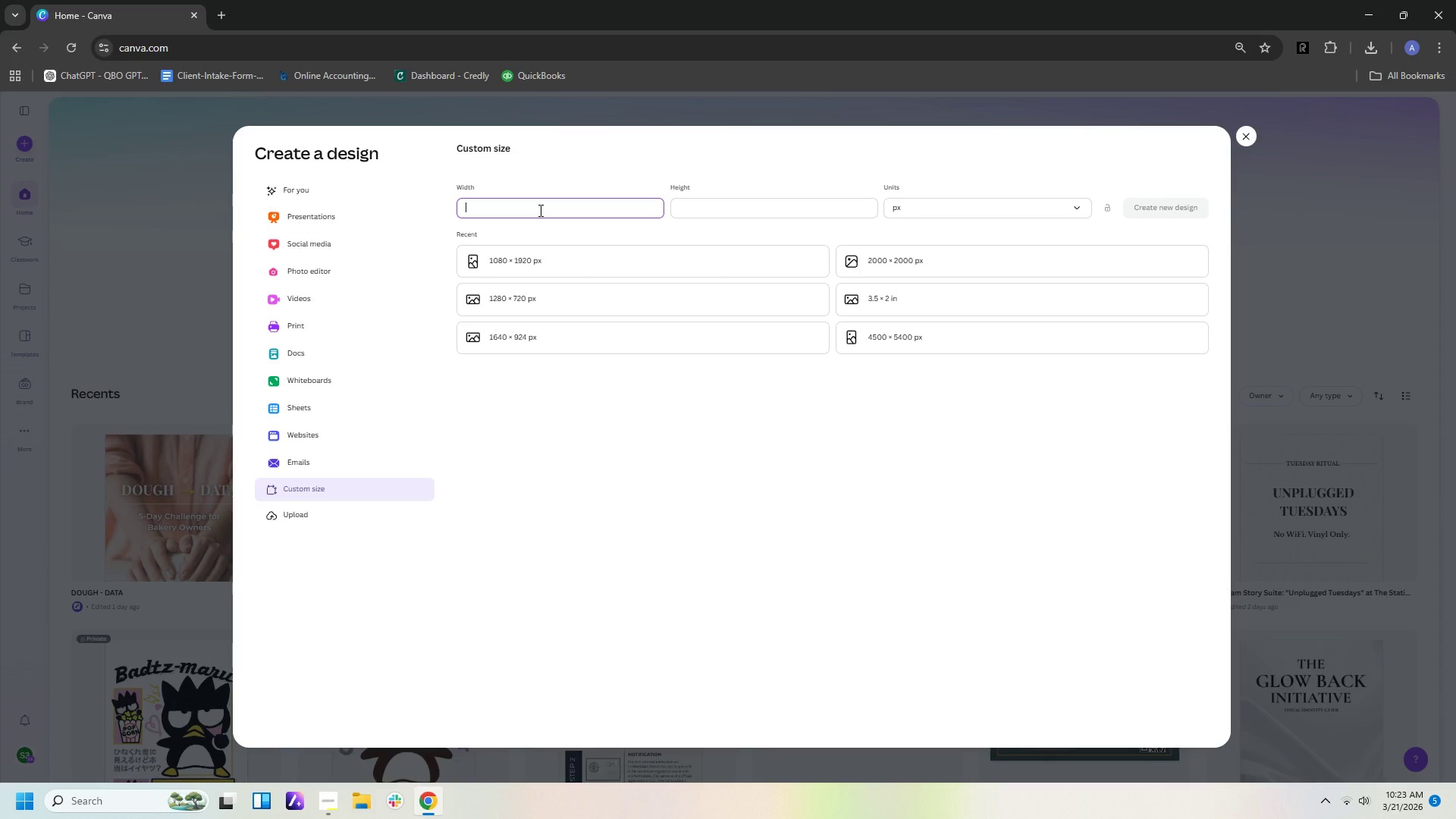 
type(1080)
 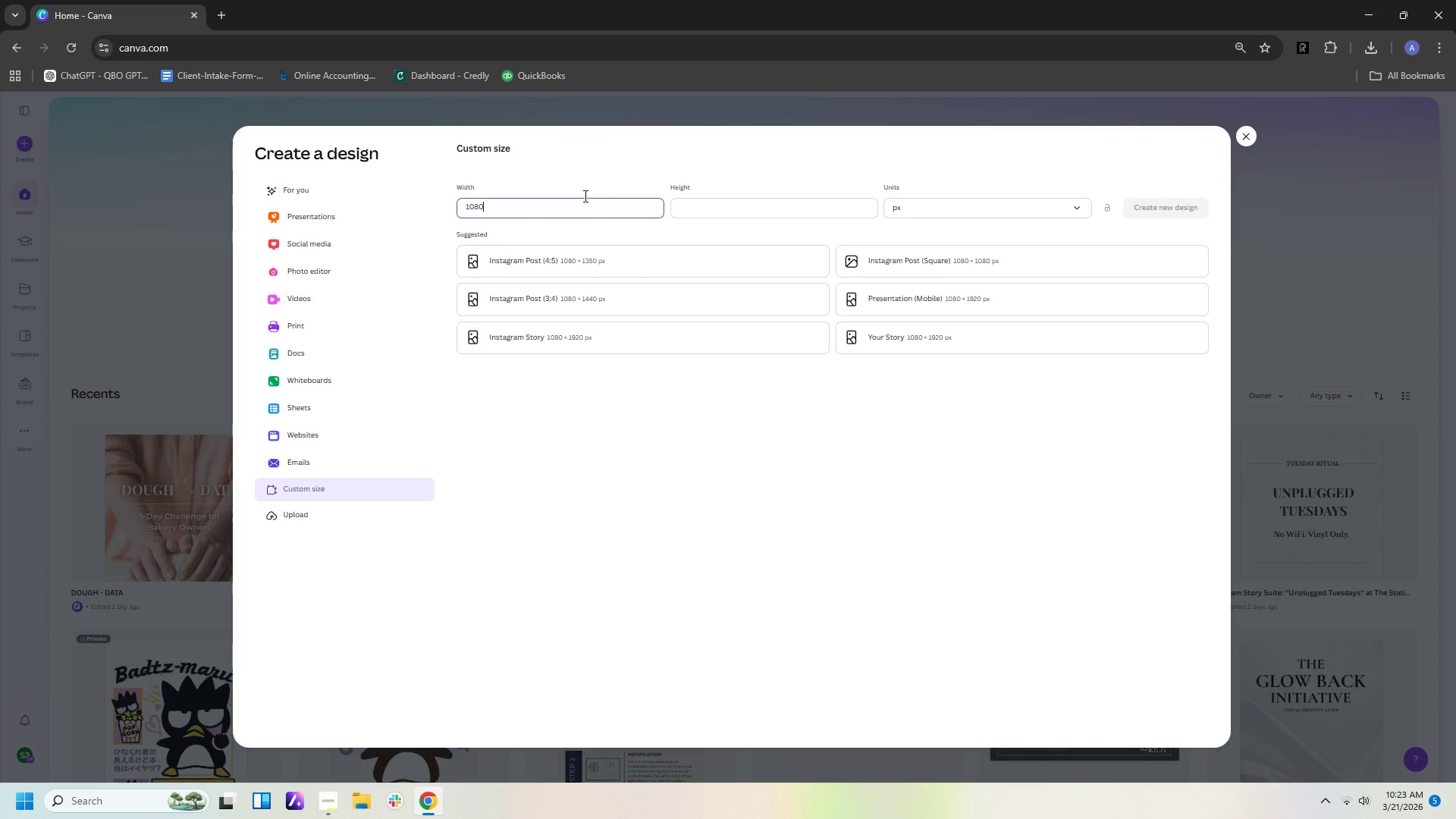 
left_click([711, 209])
 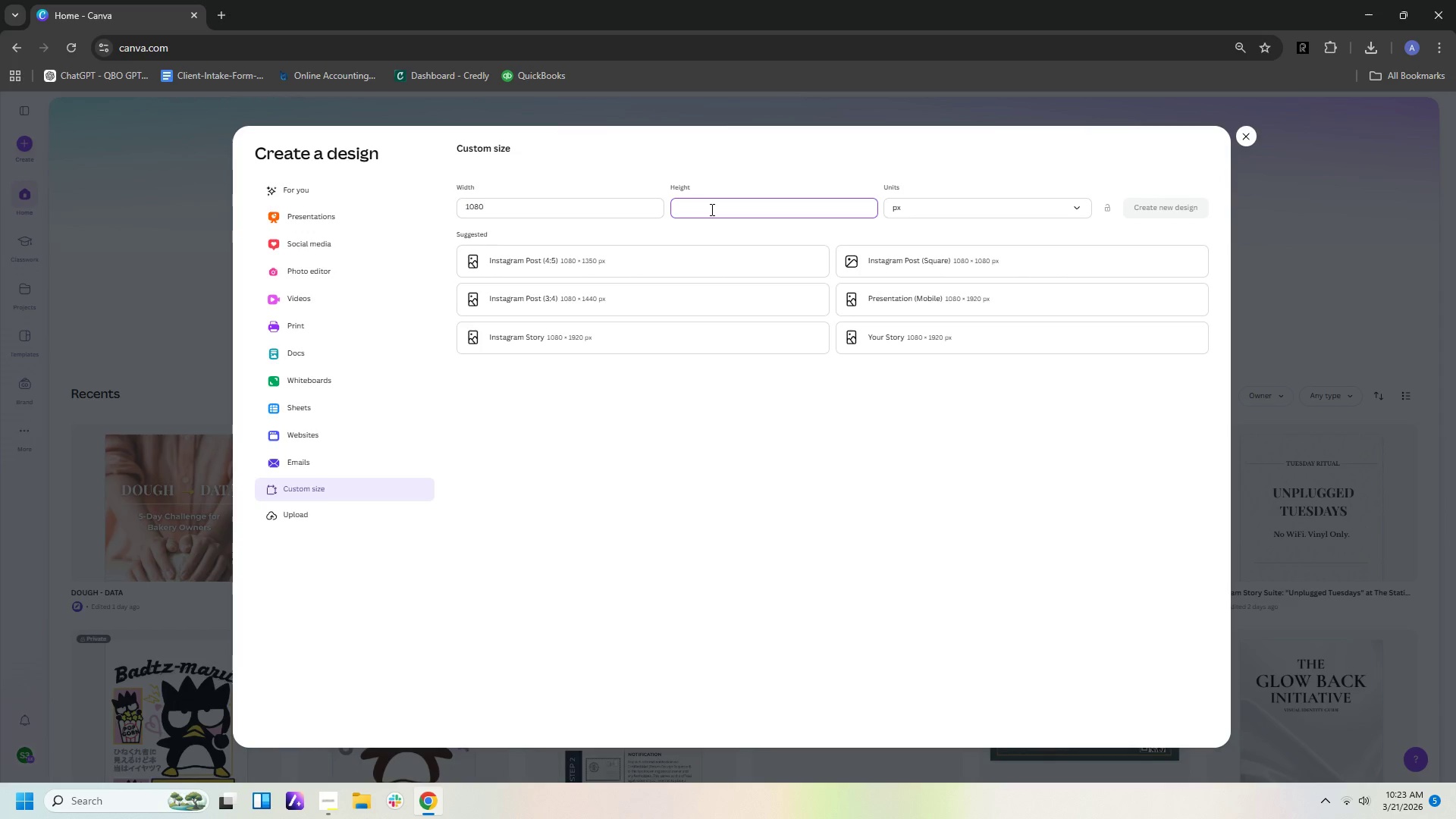 
type(1350)
 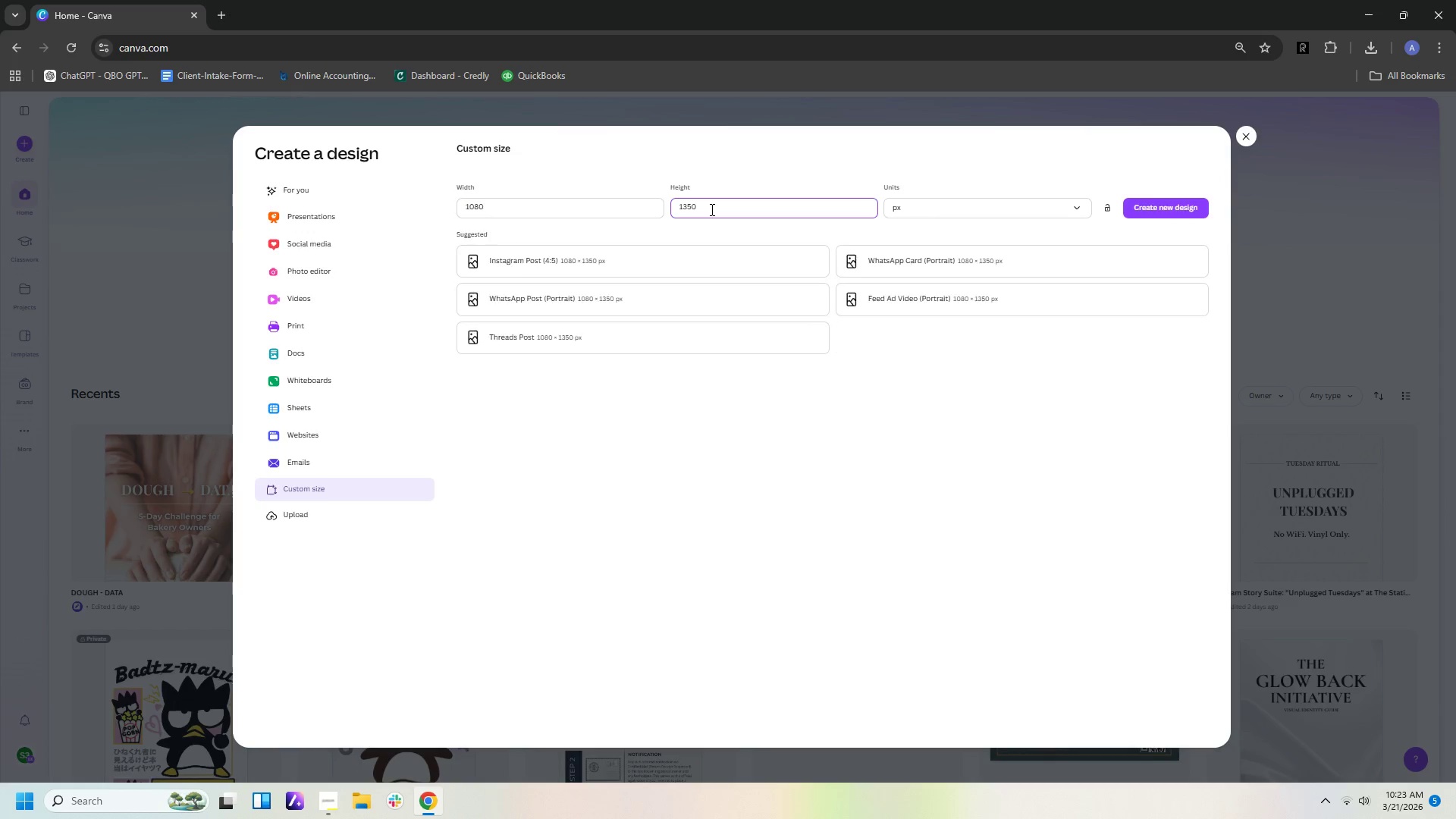 
key(Enter)
 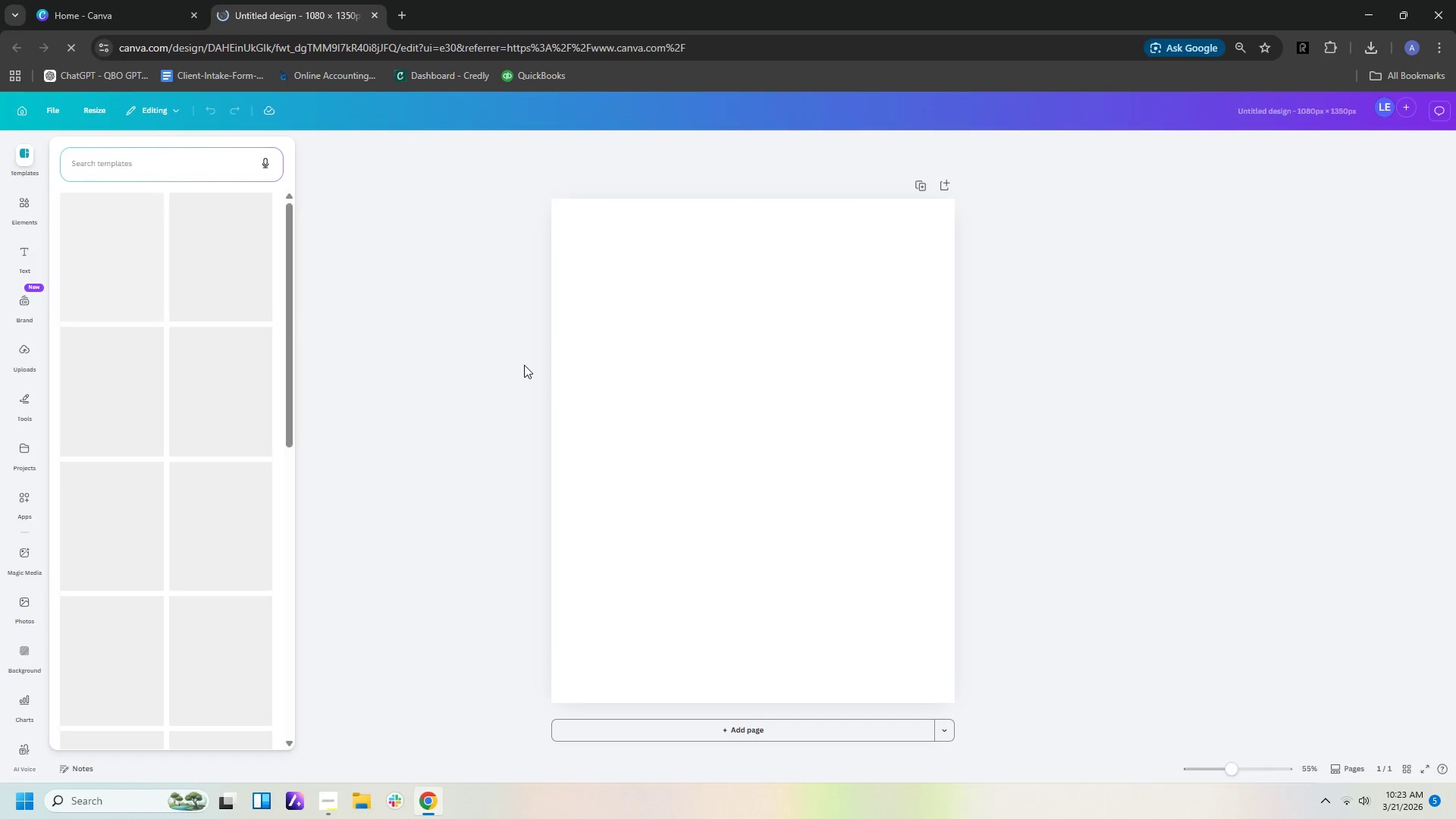 
wait(9.67)
 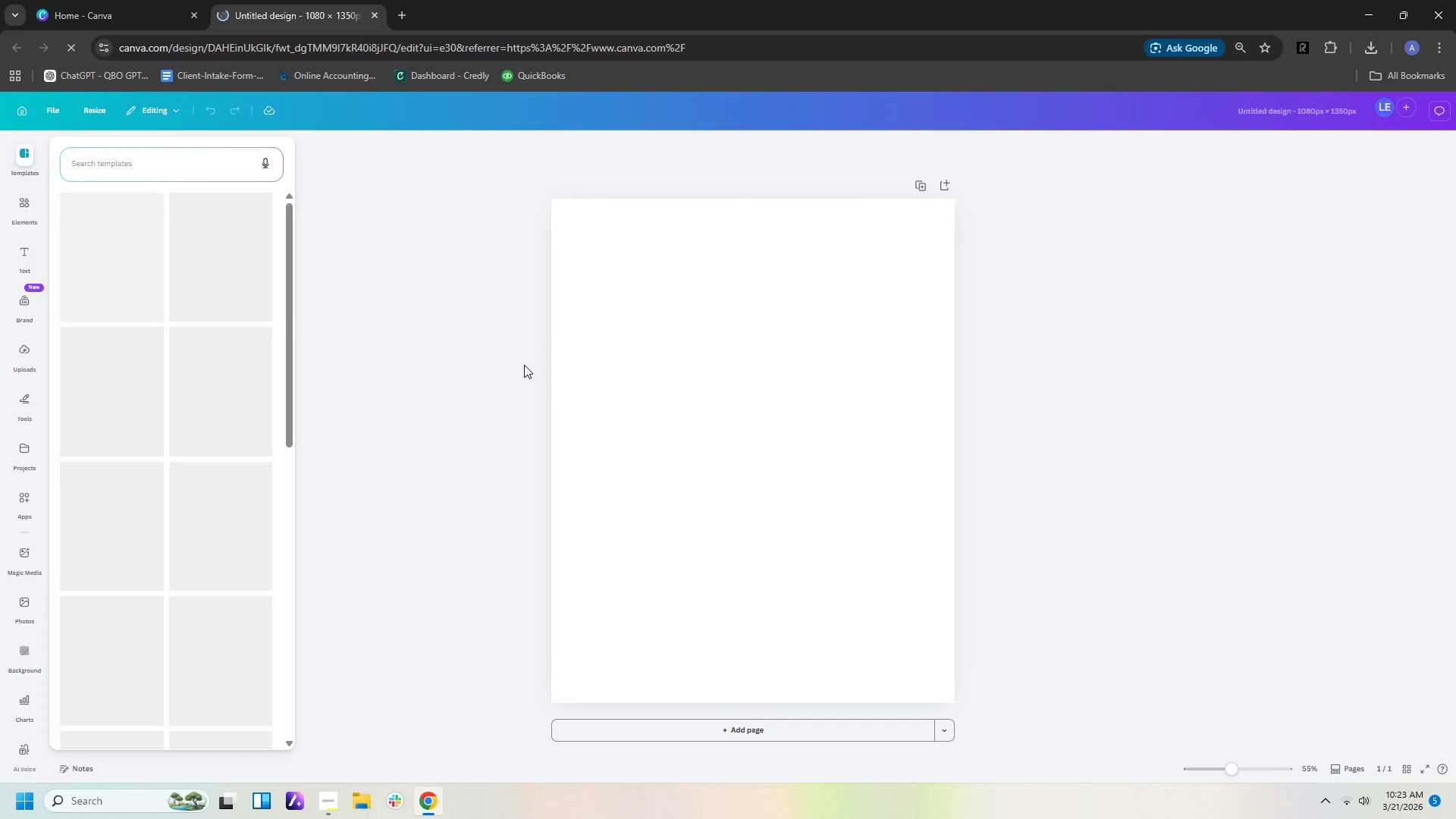 
left_click([321, 807])